 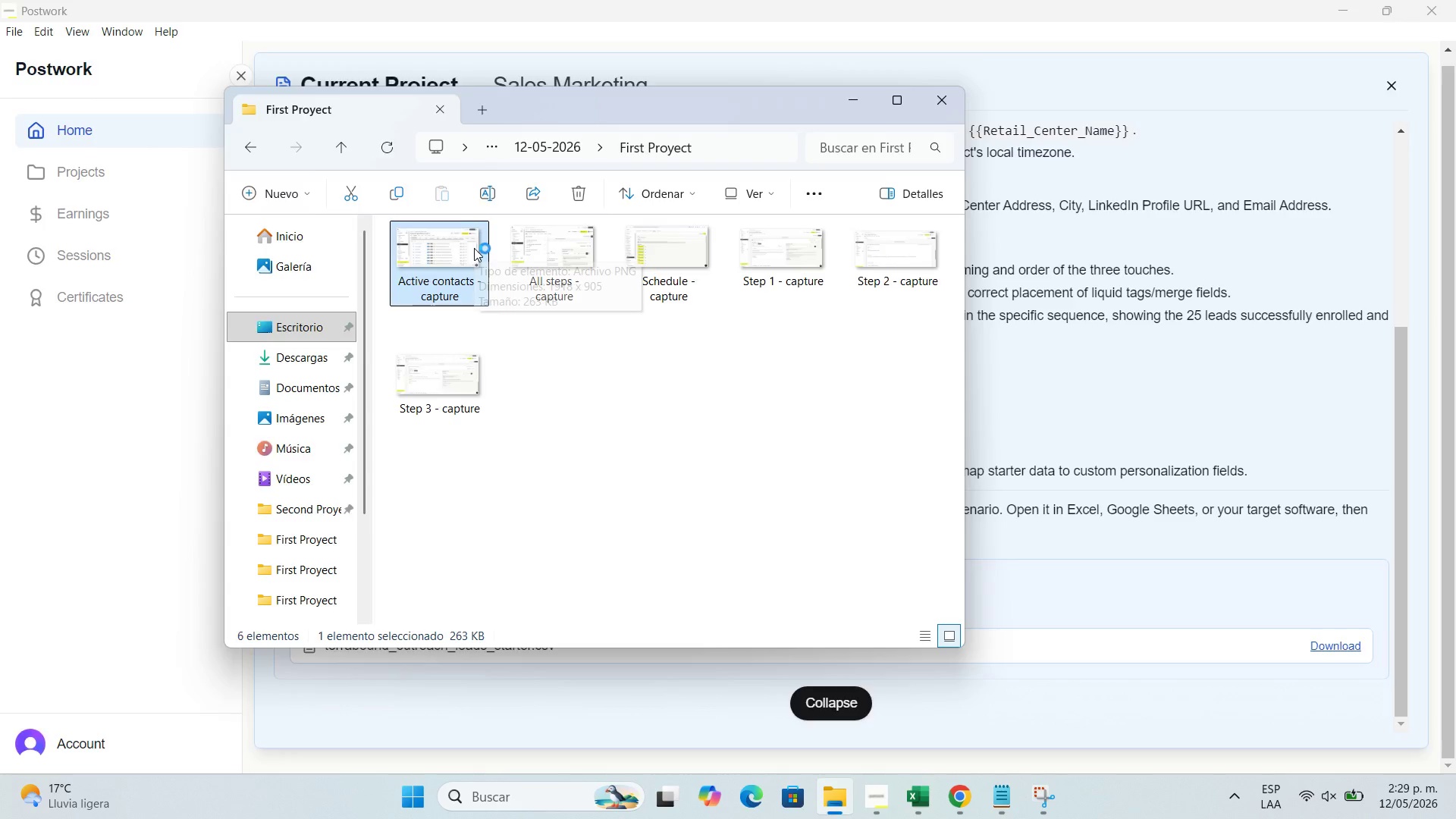 
left_click([1455, 0])
 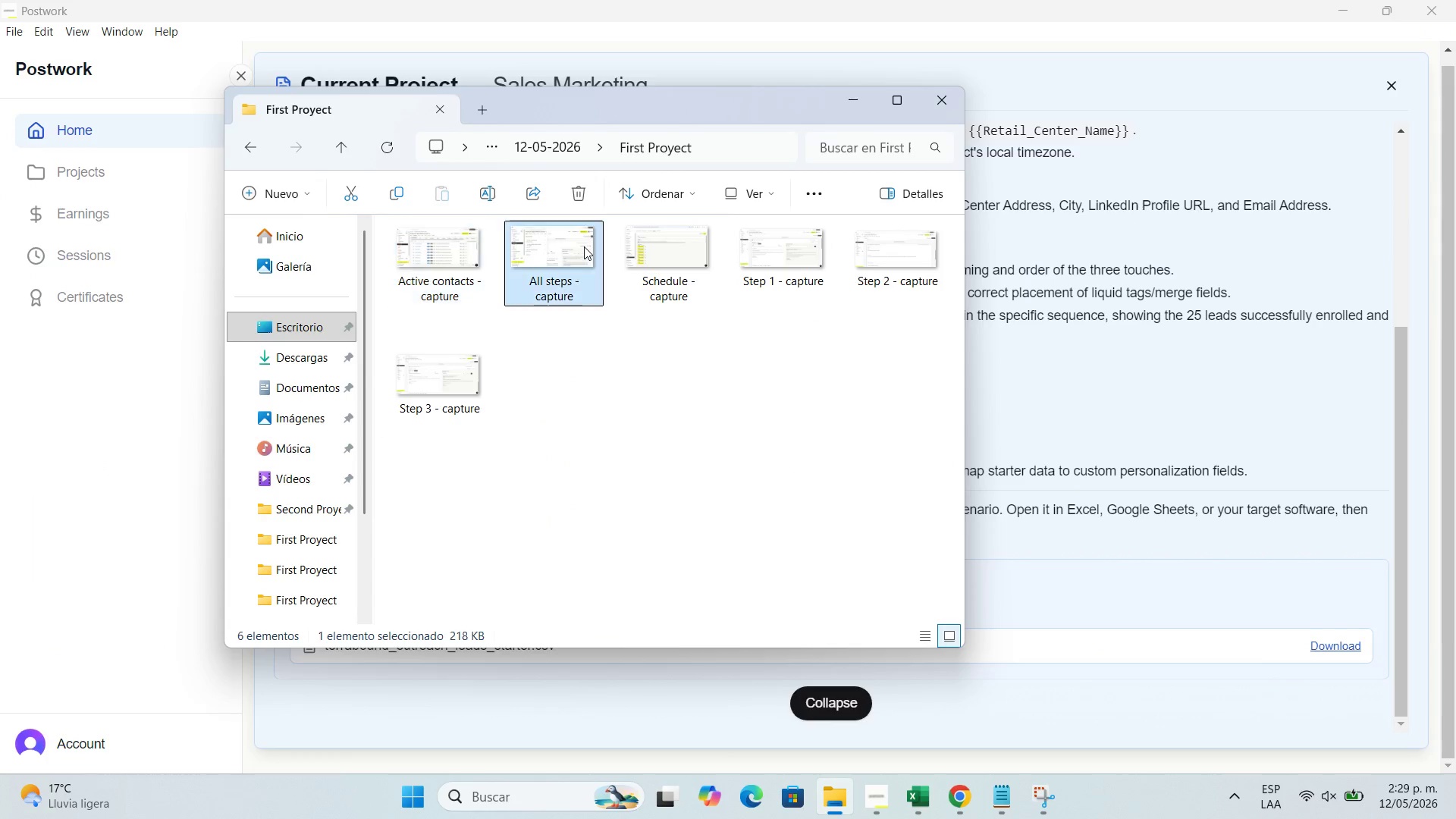 
double_click([584, 246])
 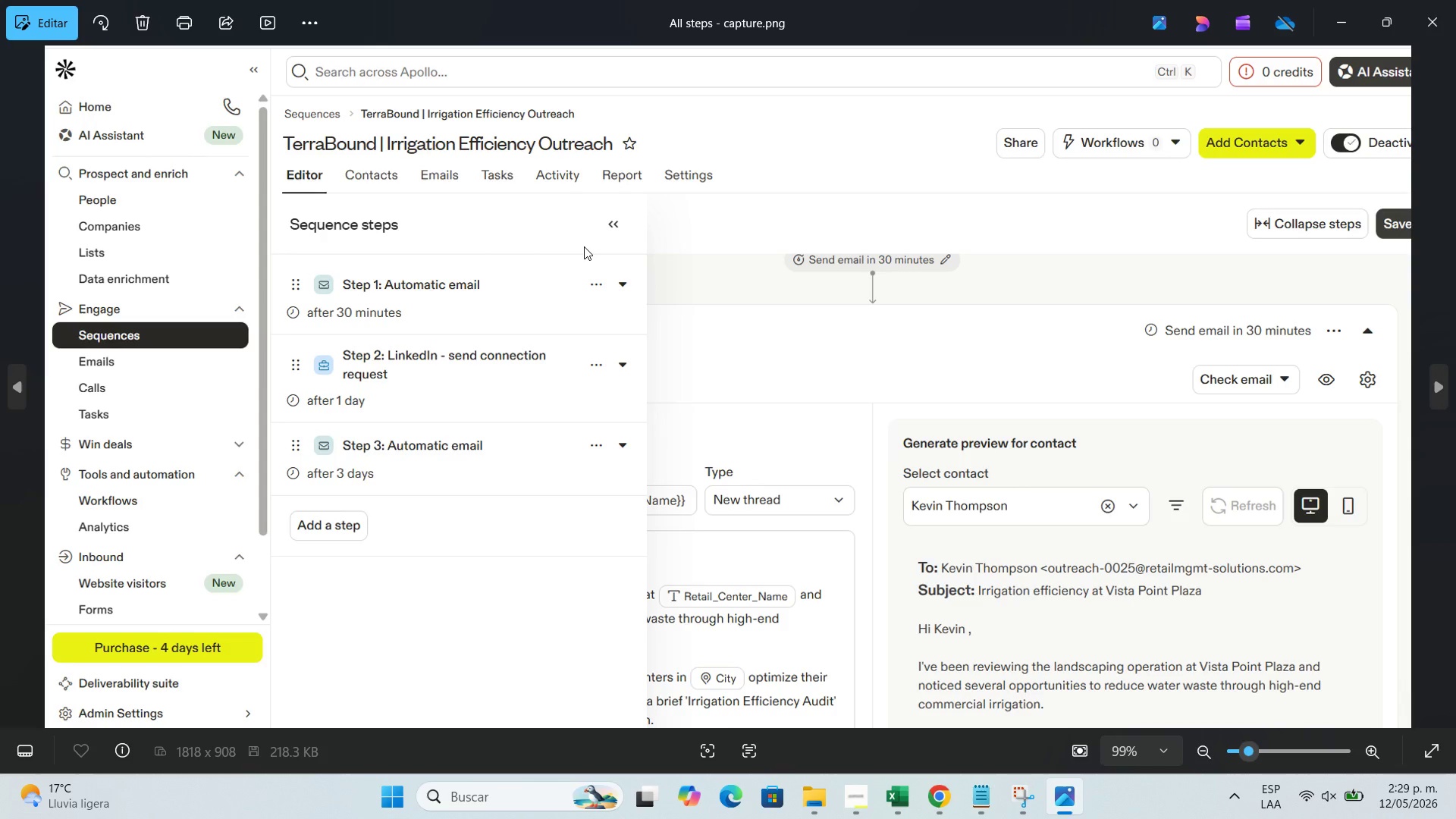 
wait(5.14)
 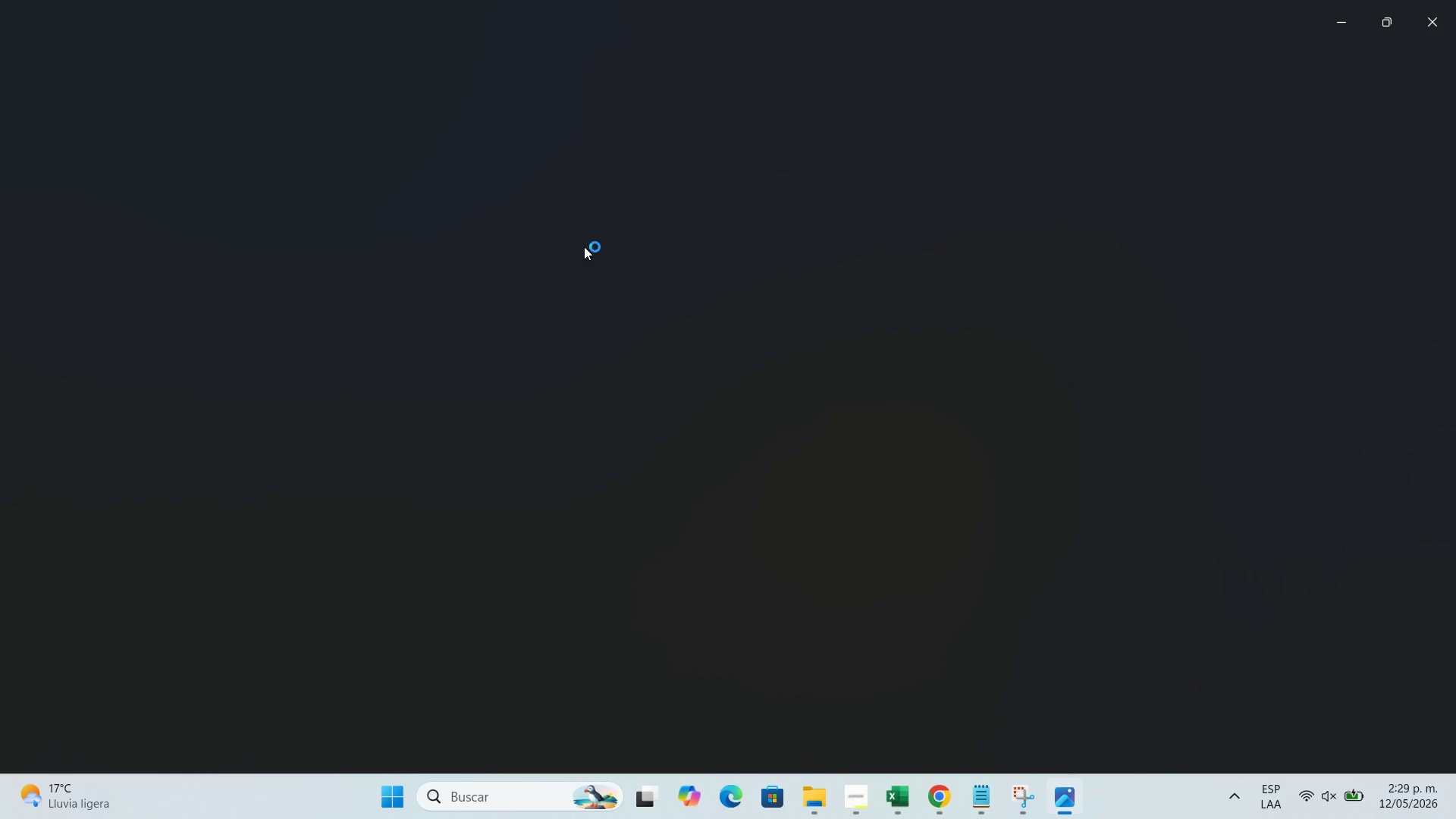 
left_click([1445, 0])
 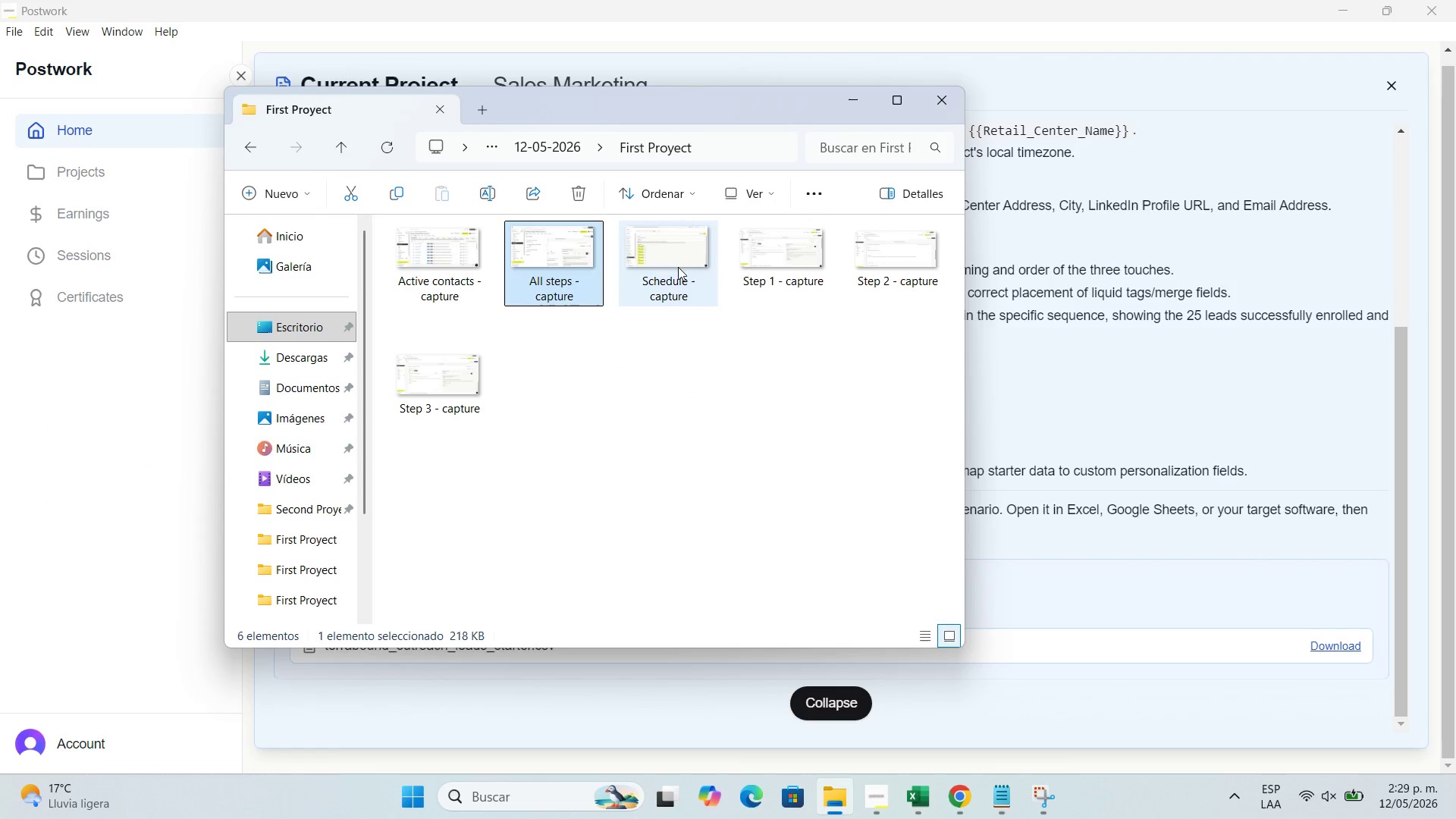 
double_click([678, 267])
 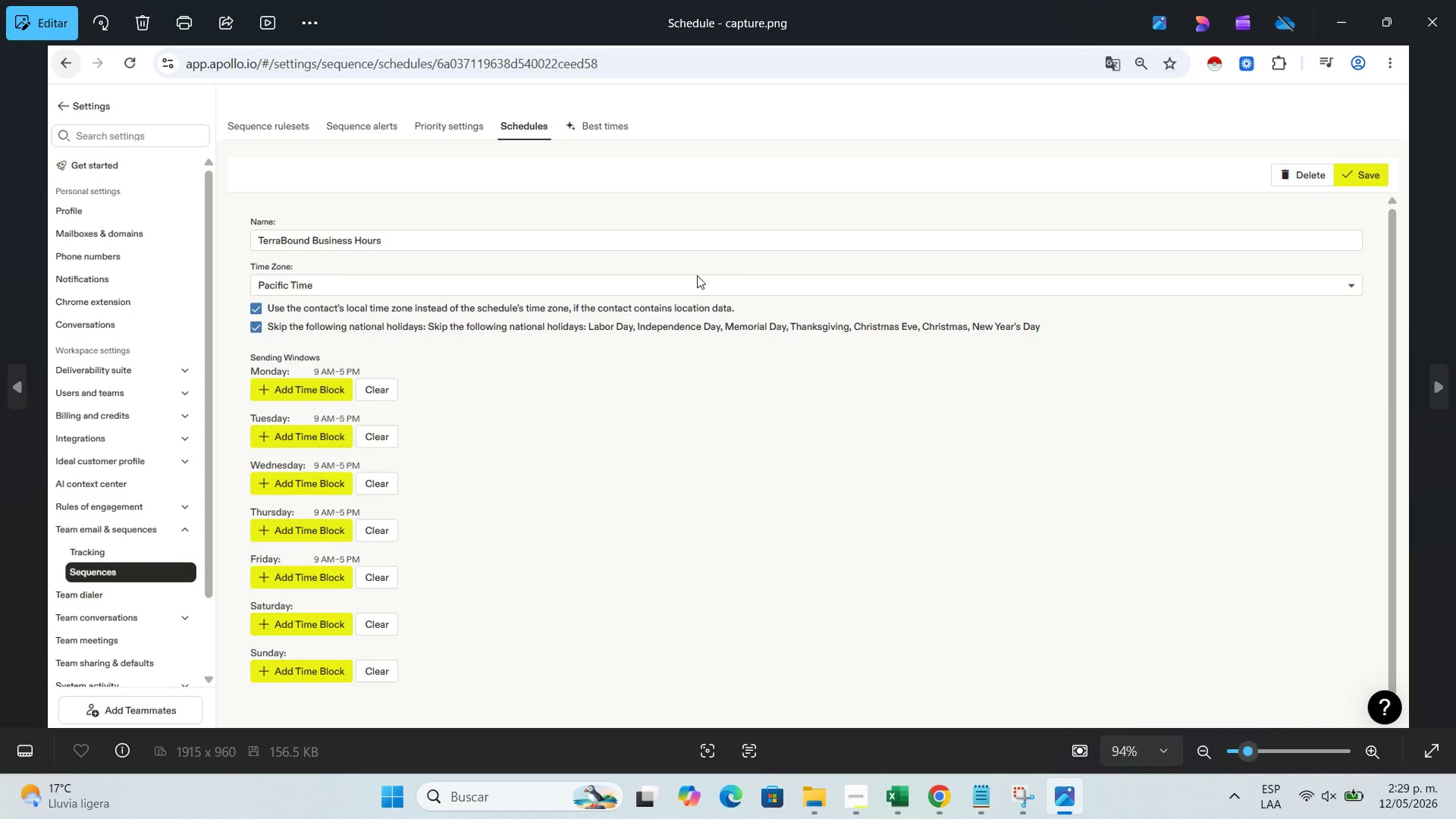 
wait(6.02)
 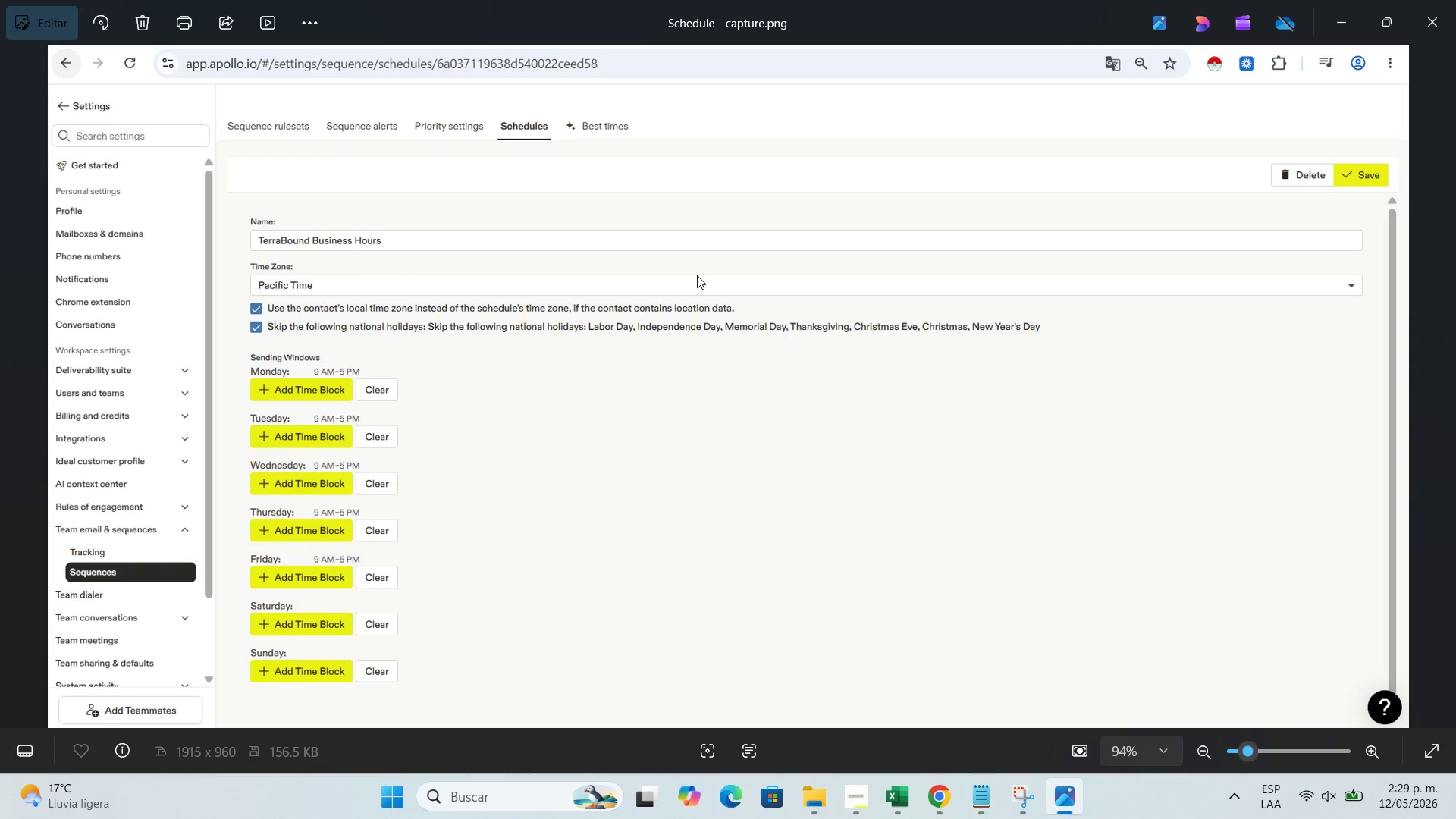 
left_click([1351, 3])
 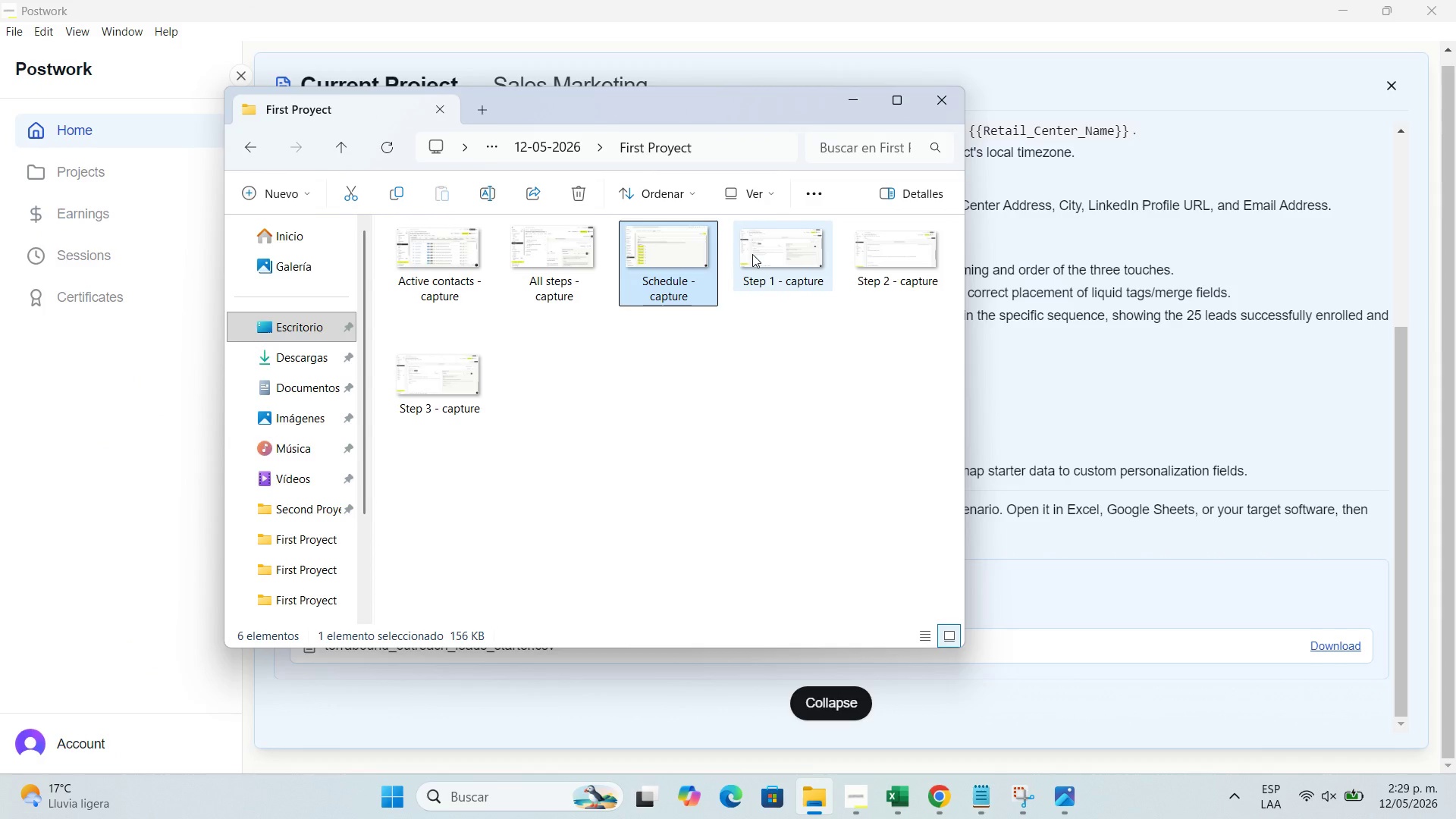 
double_click([752, 254])
 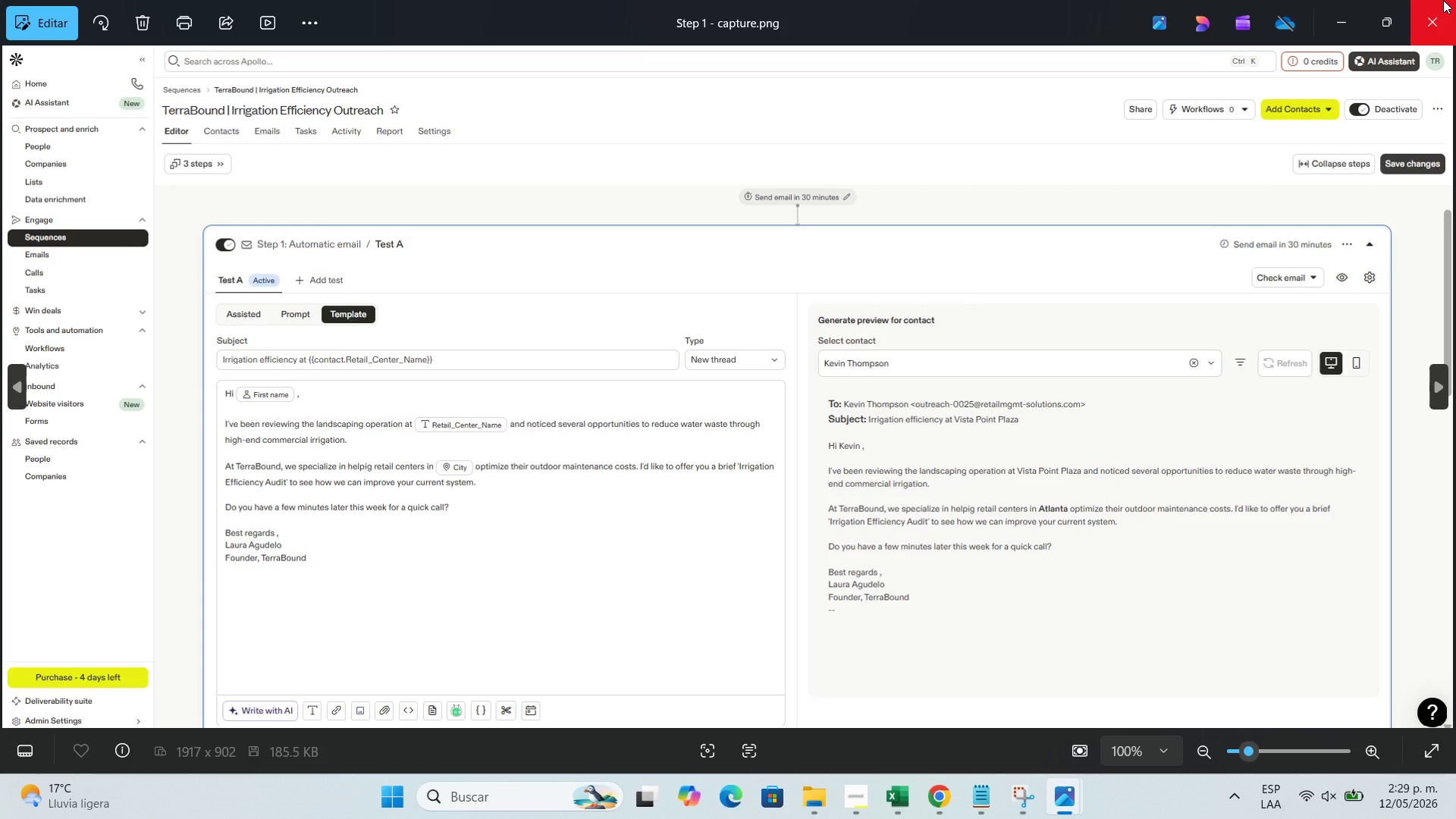 
left_click([1443, 0])
 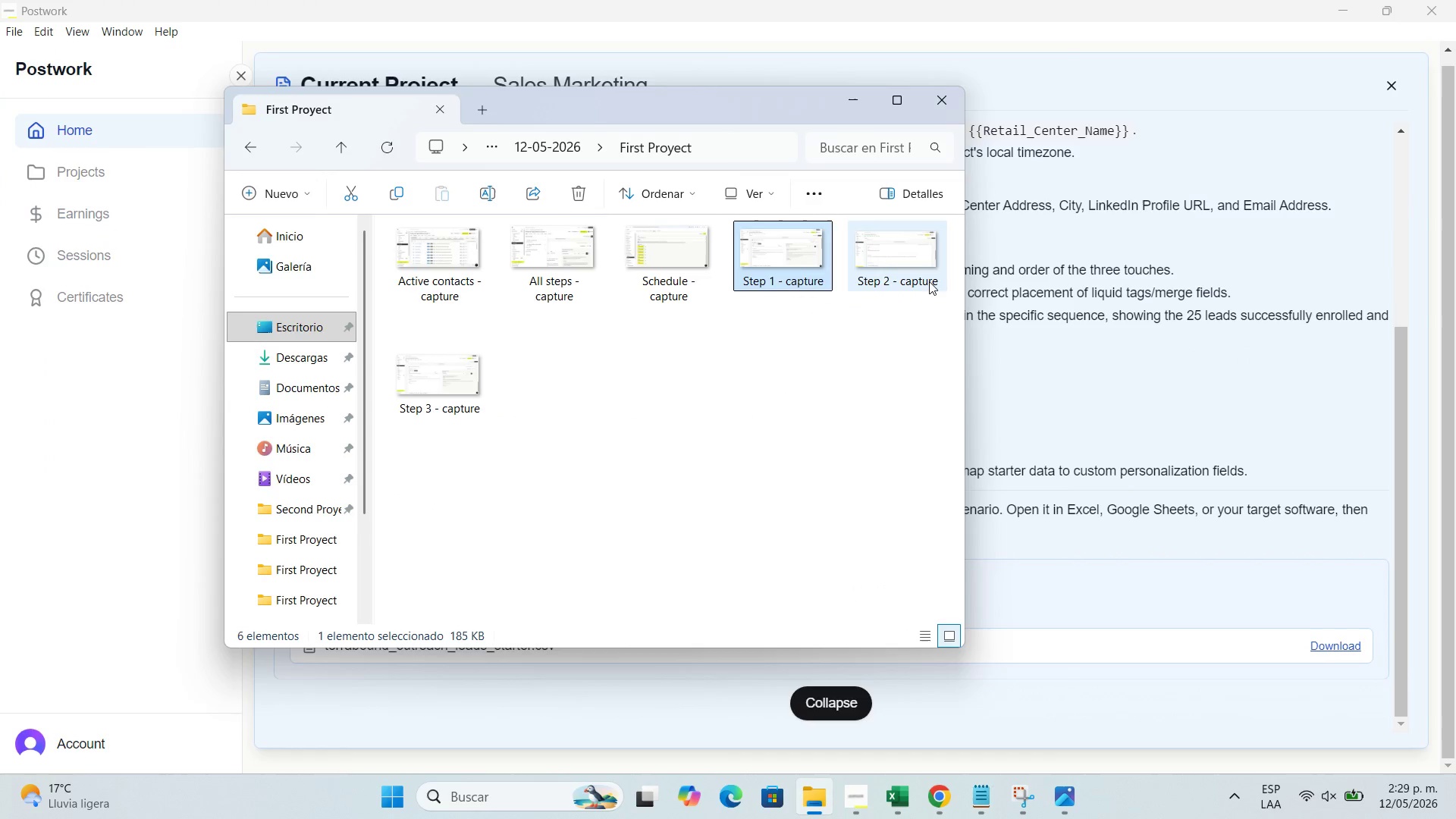 
double_click([929, 281])
 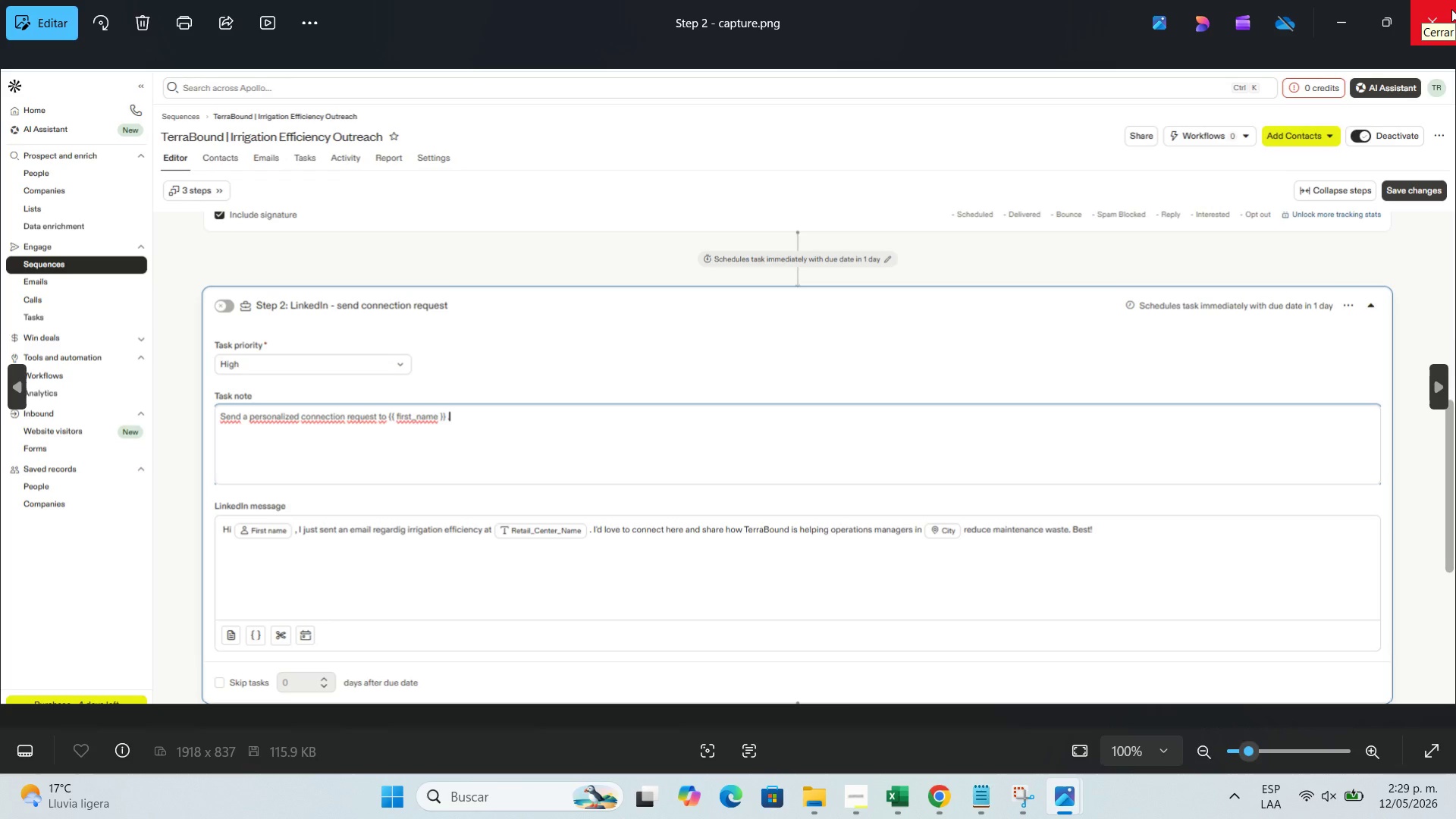 
wait(8.83)
 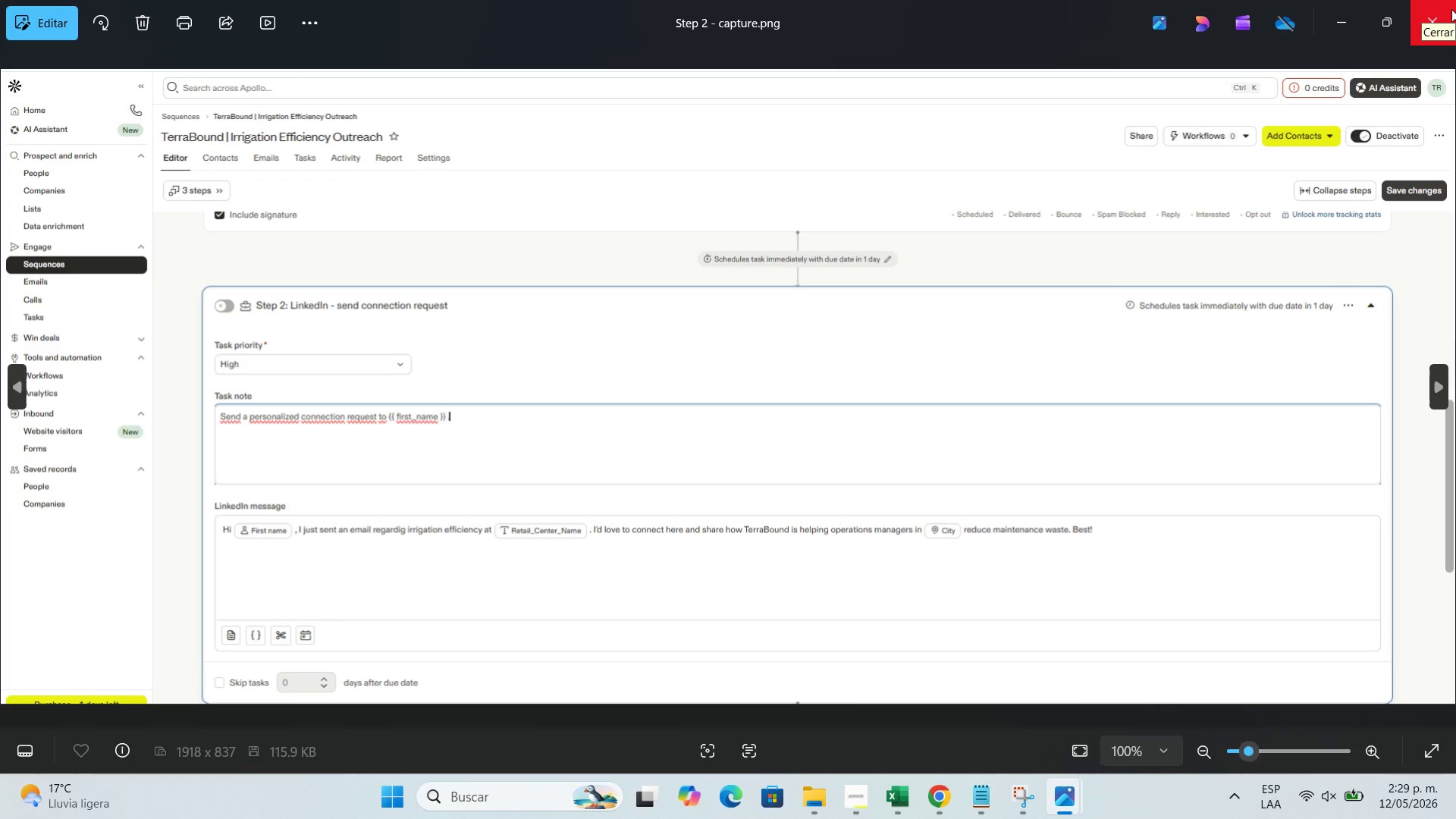 
left_click([1451, 9])
 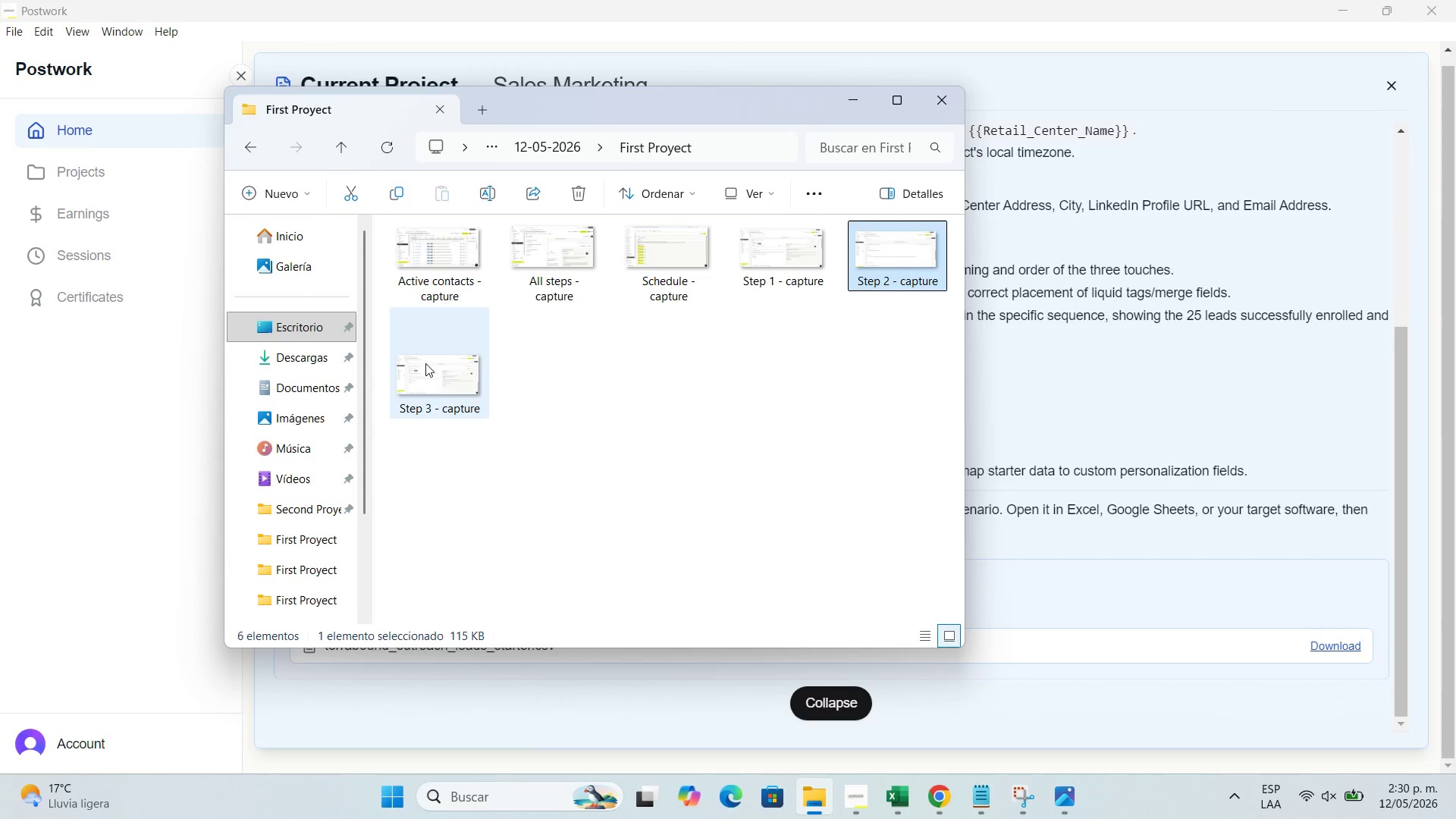 
left_click([432, 372])
 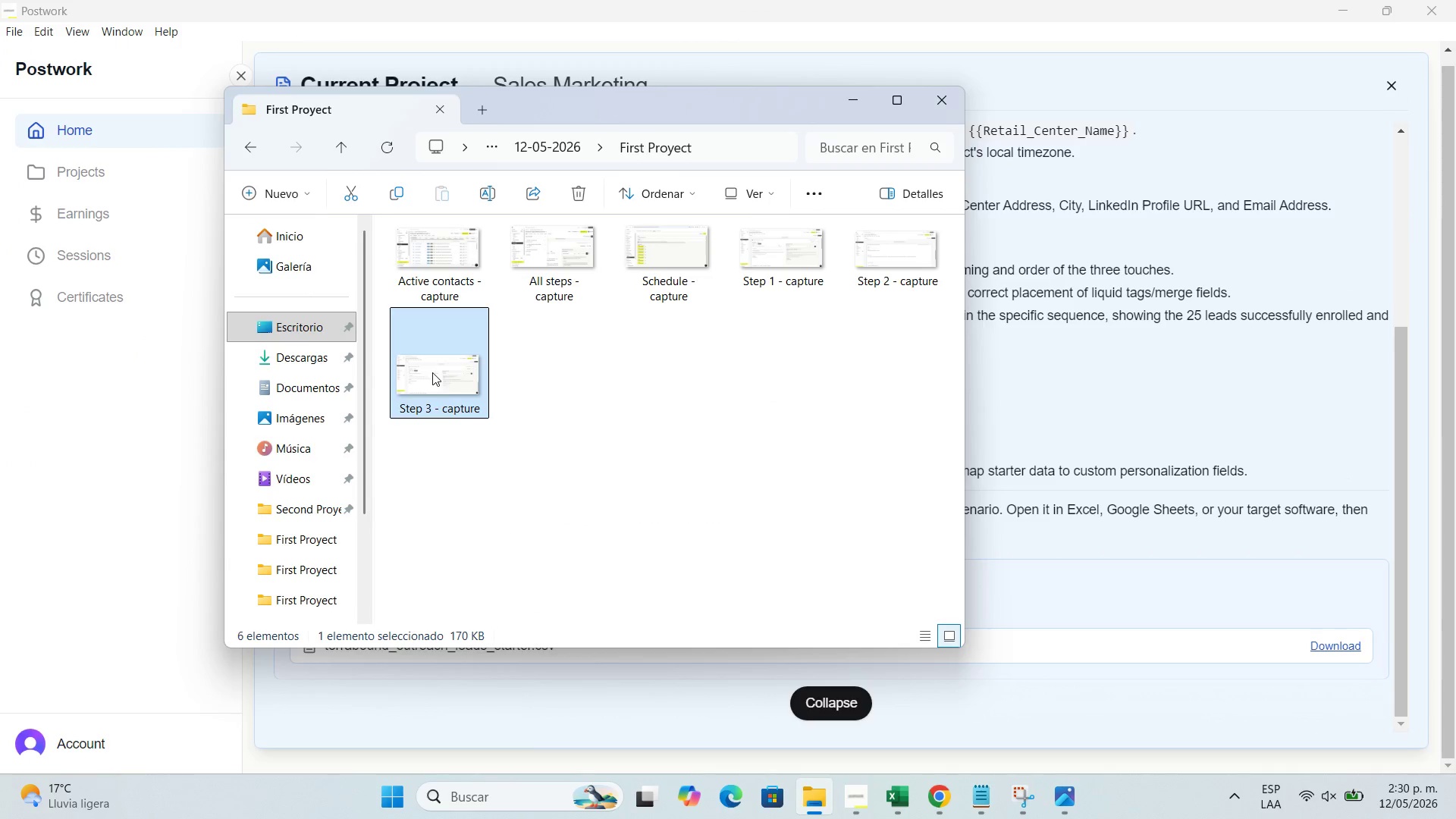 
double_click([432, 372])
 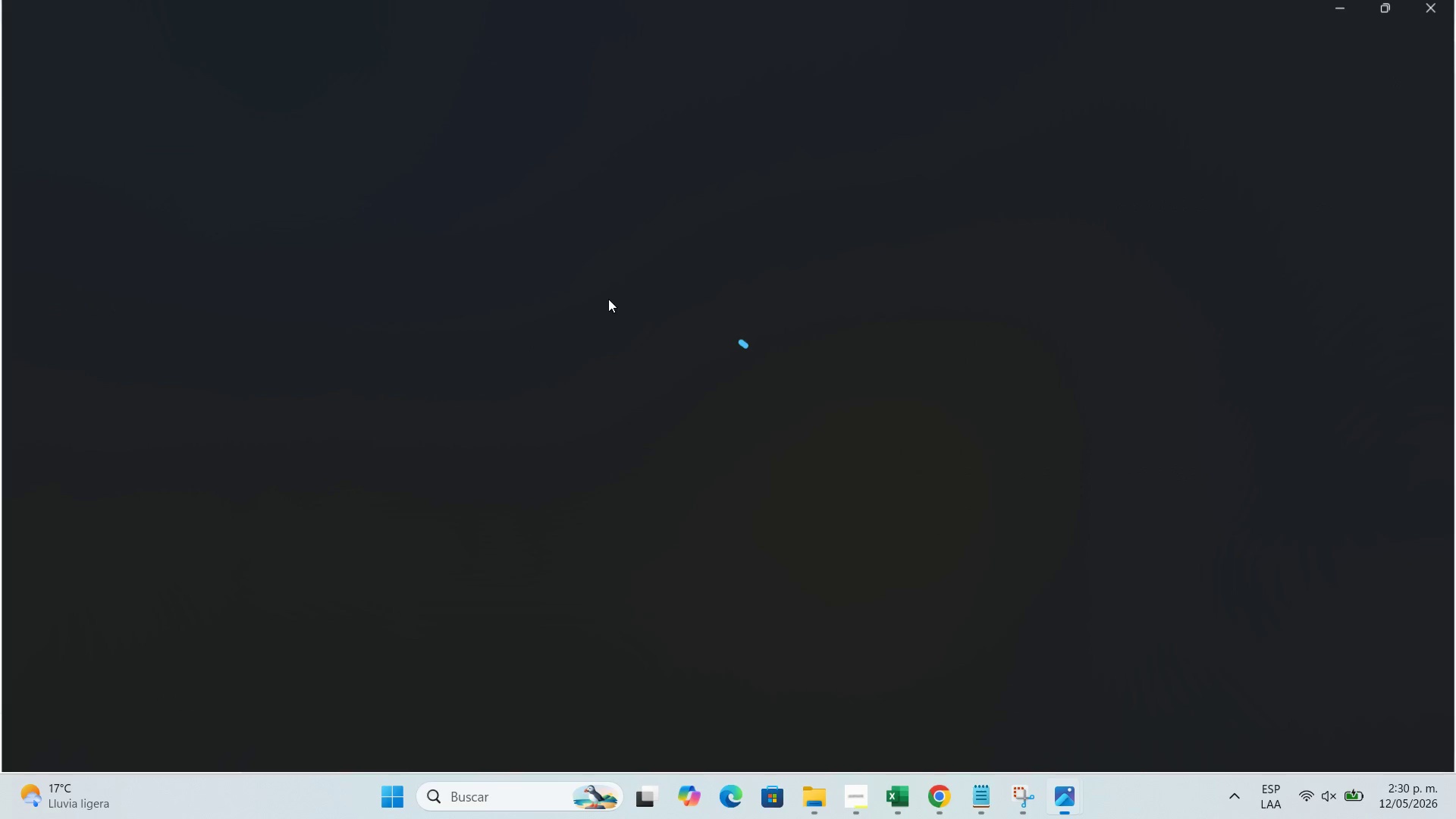 
mouse_move([1185, 166])
 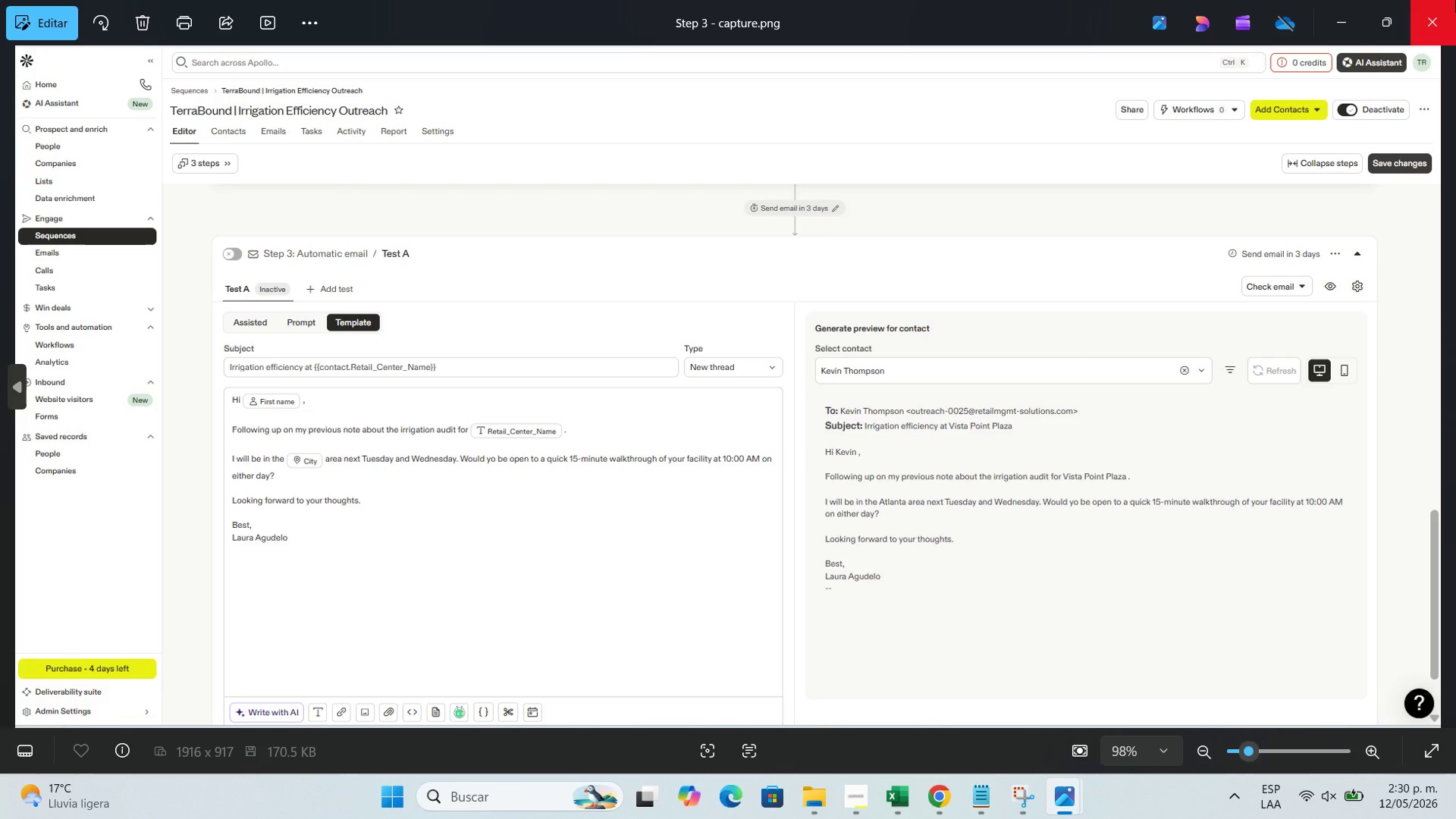 
left_click([1455, 0])
 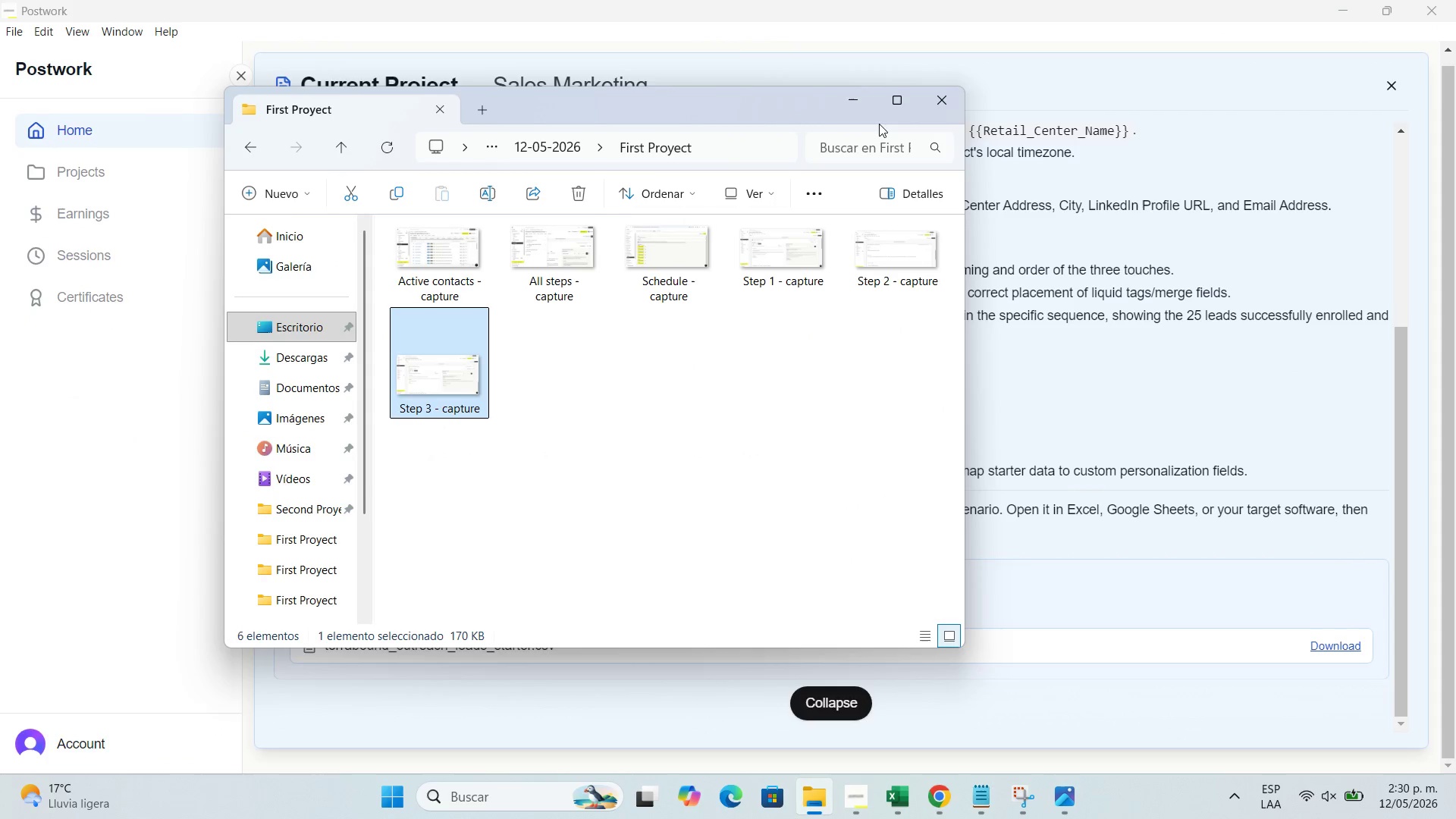 
left_click([840, 102])